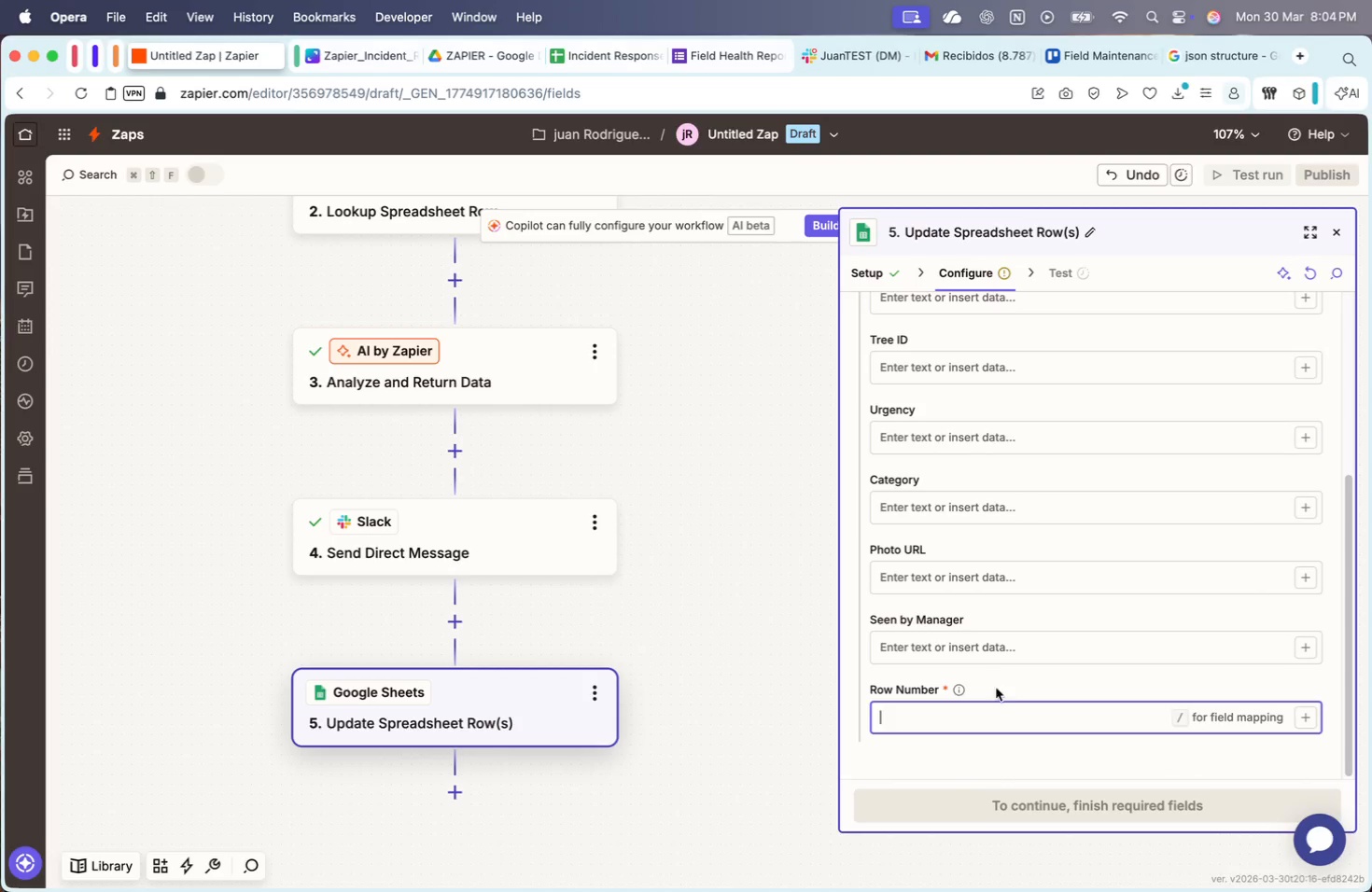 
mouse_move([977, 680])
 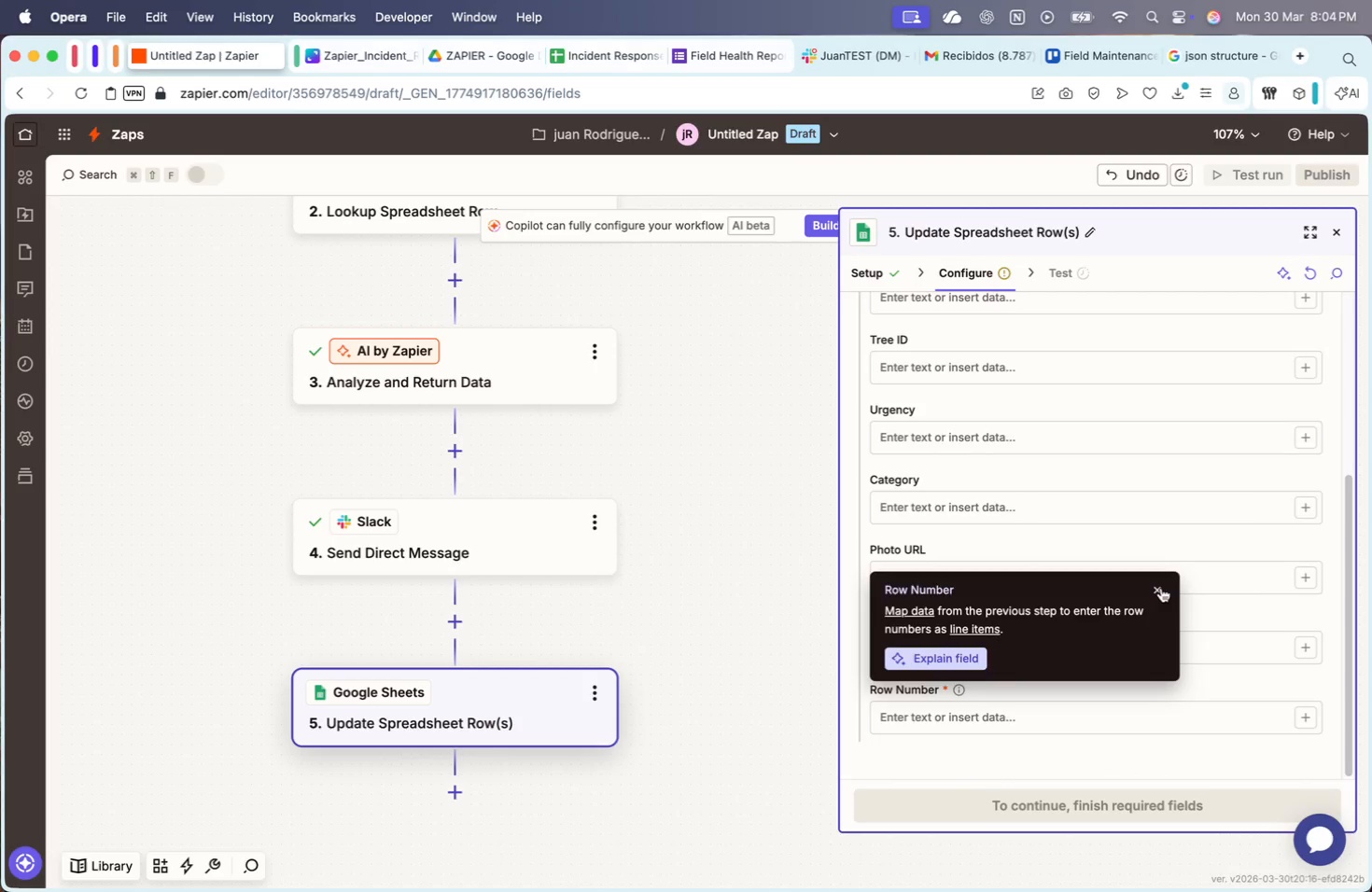 
left_click([1161, 588])
 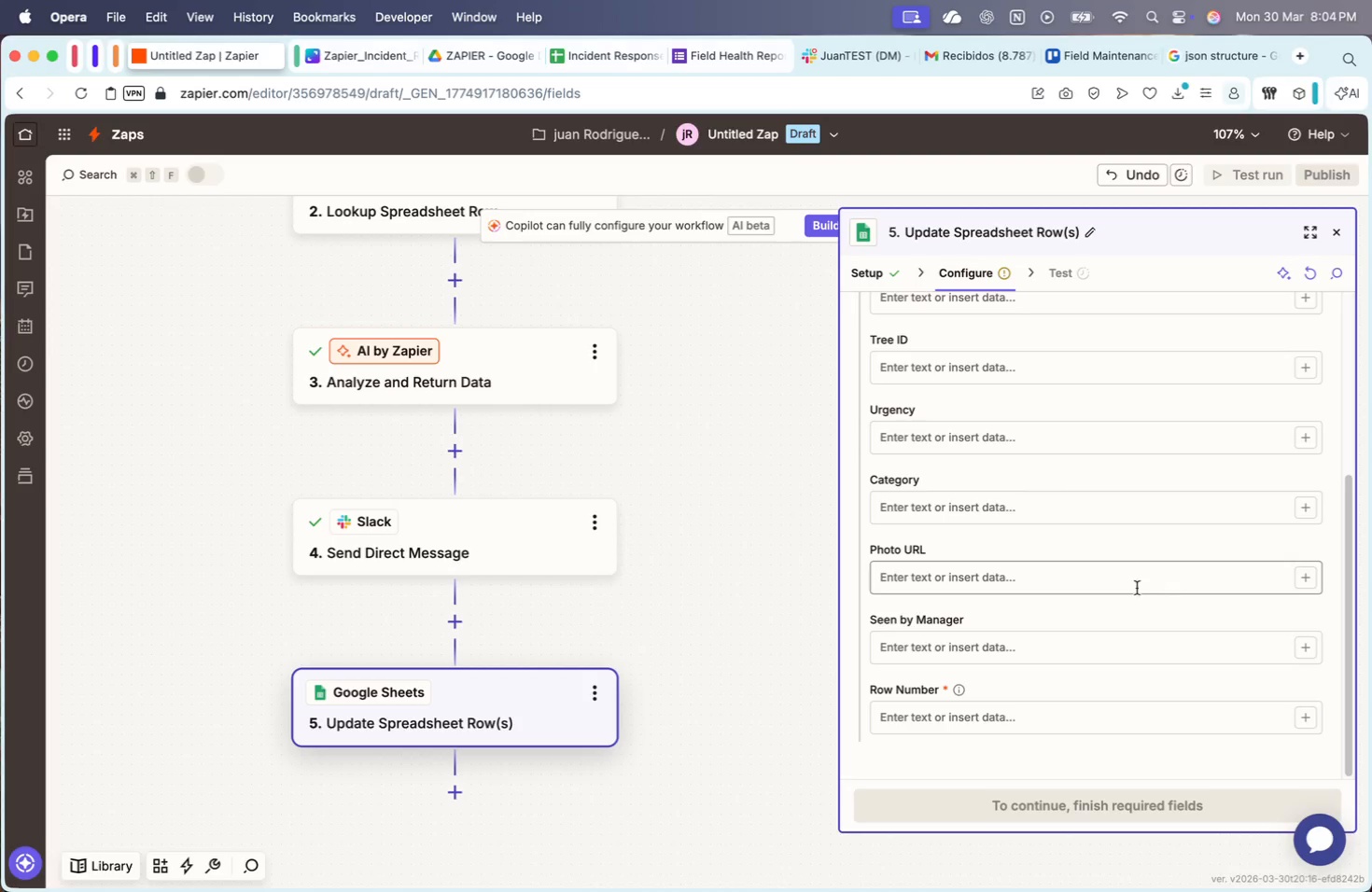 
scroll: coordinate [1023, 496], scroll_direction: up, amount: 33.0
 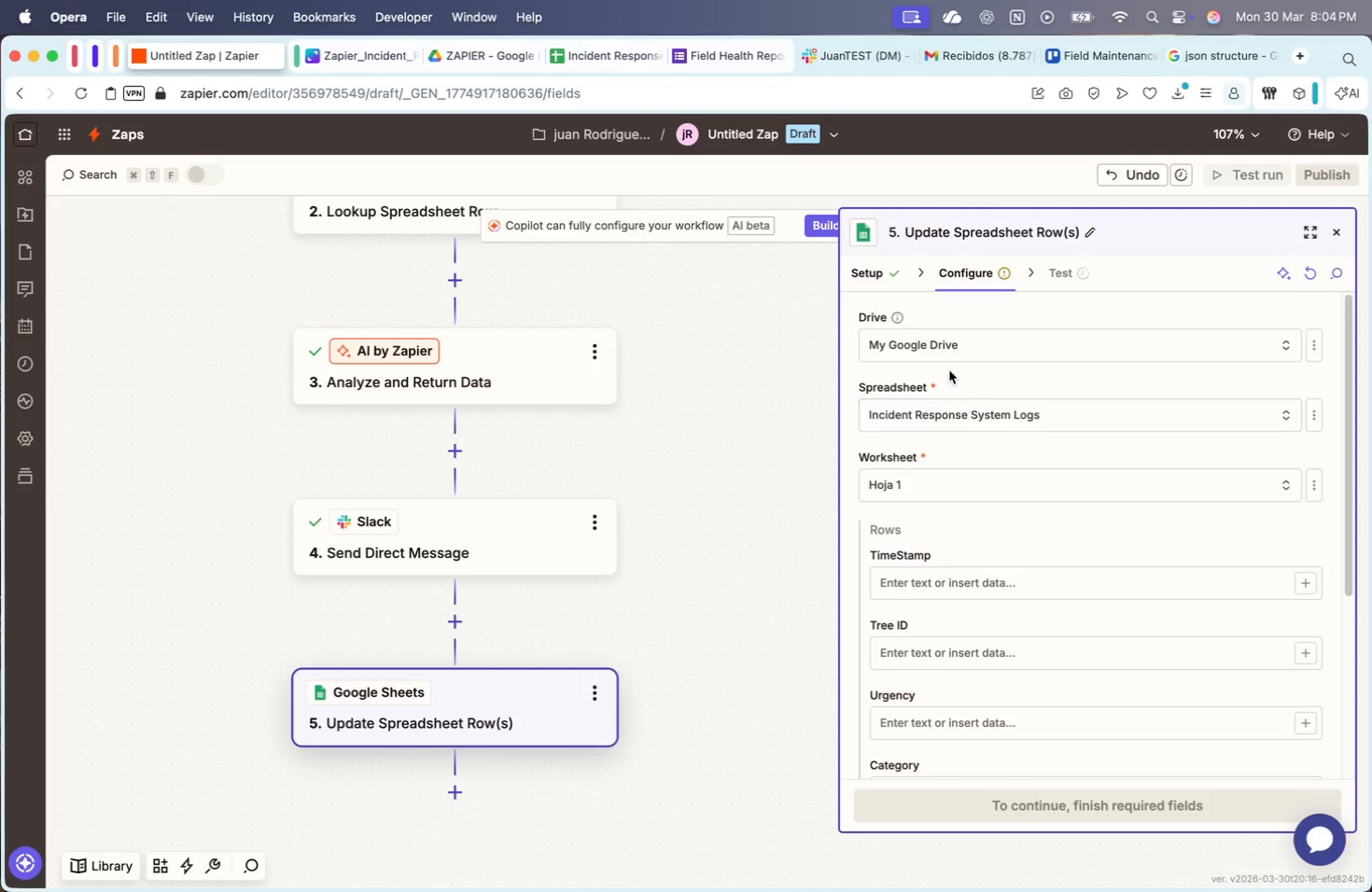 
scroll: coordinate [1093, 618], scroll_direction: down, amount: 15.0
 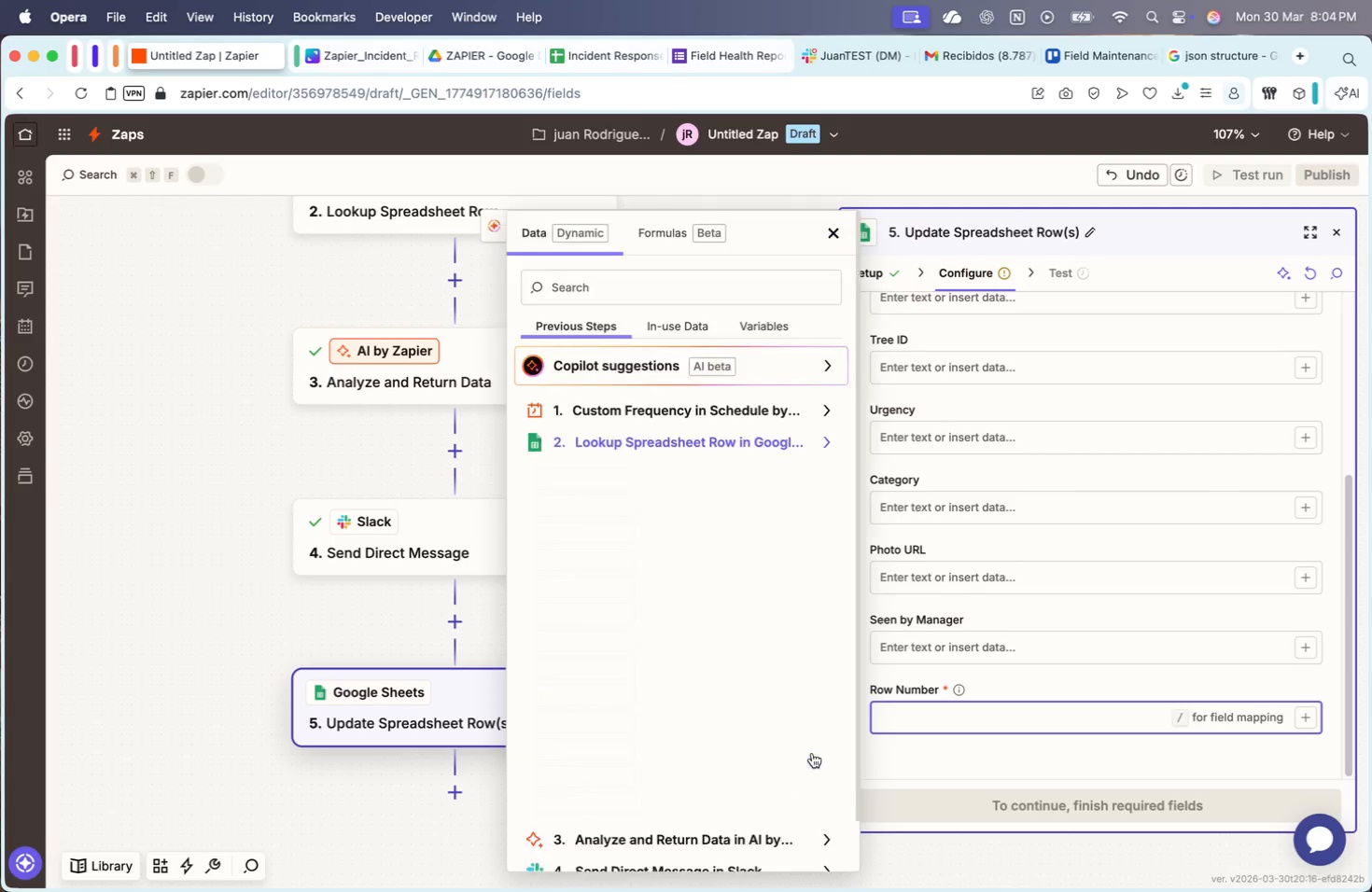 
wait(5.8)
 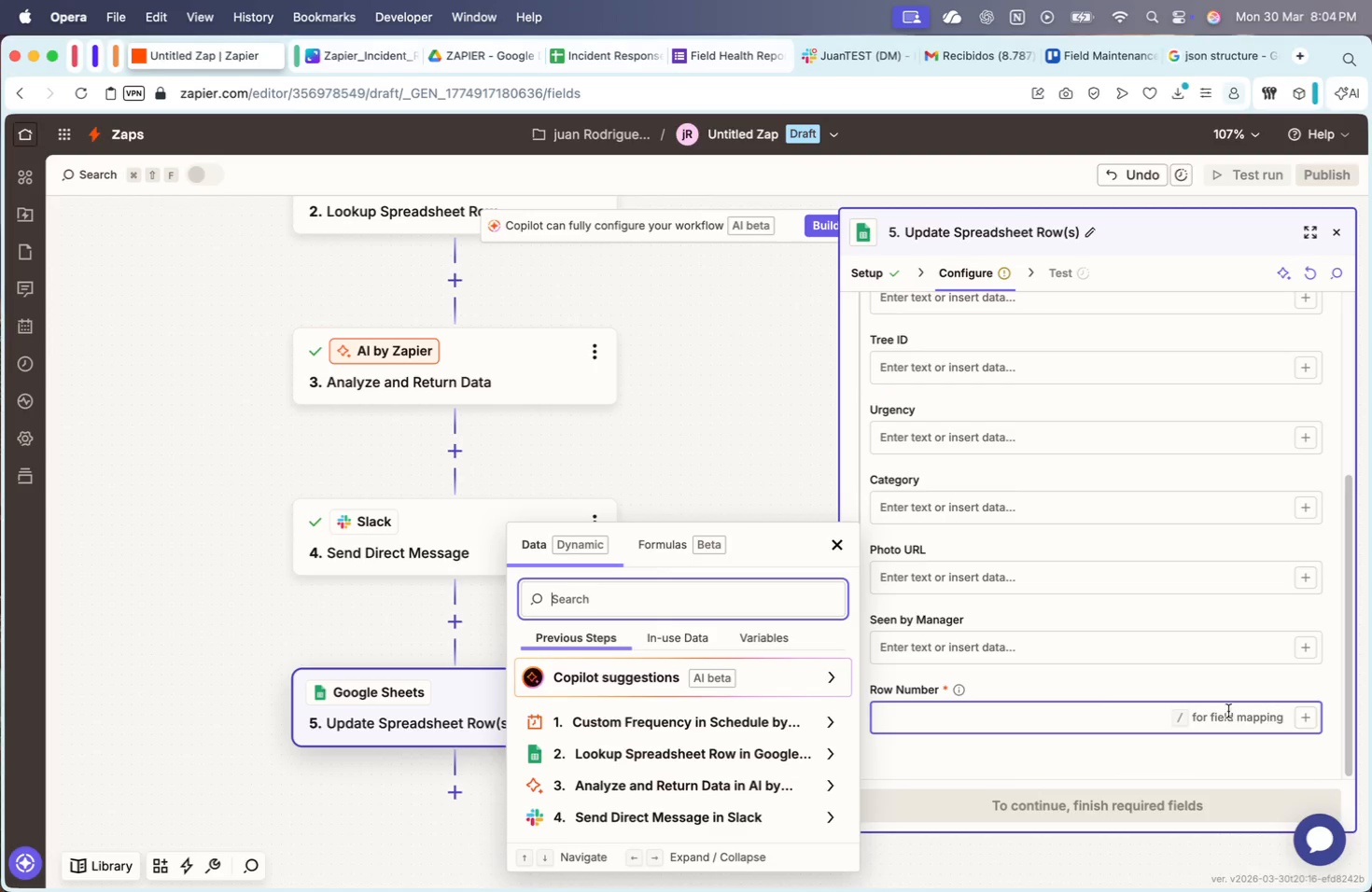 
scroll: coordinate [698, 717], scroll_direction: down, amount: 3.0
 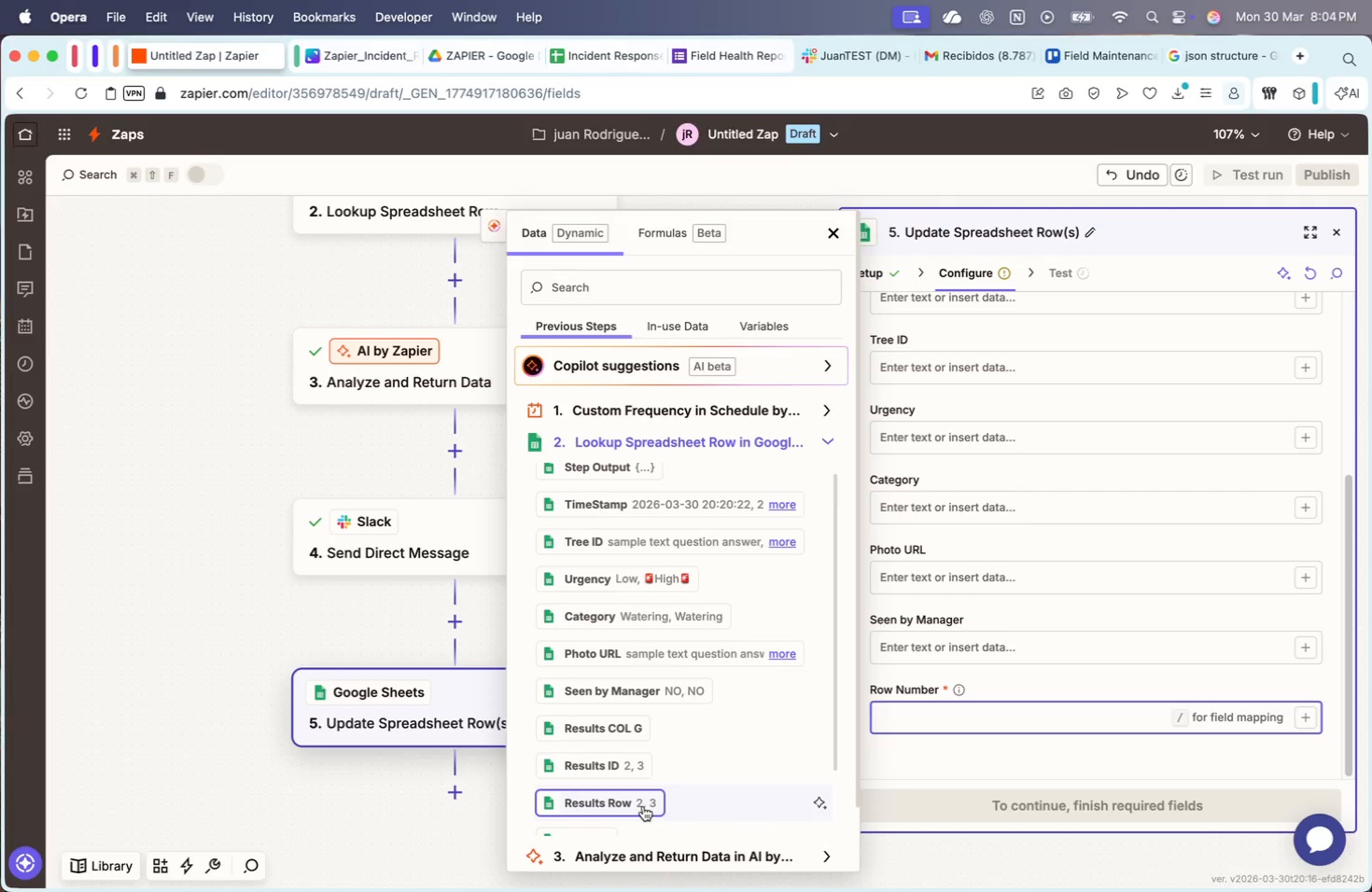 
left_click([640, 799])
 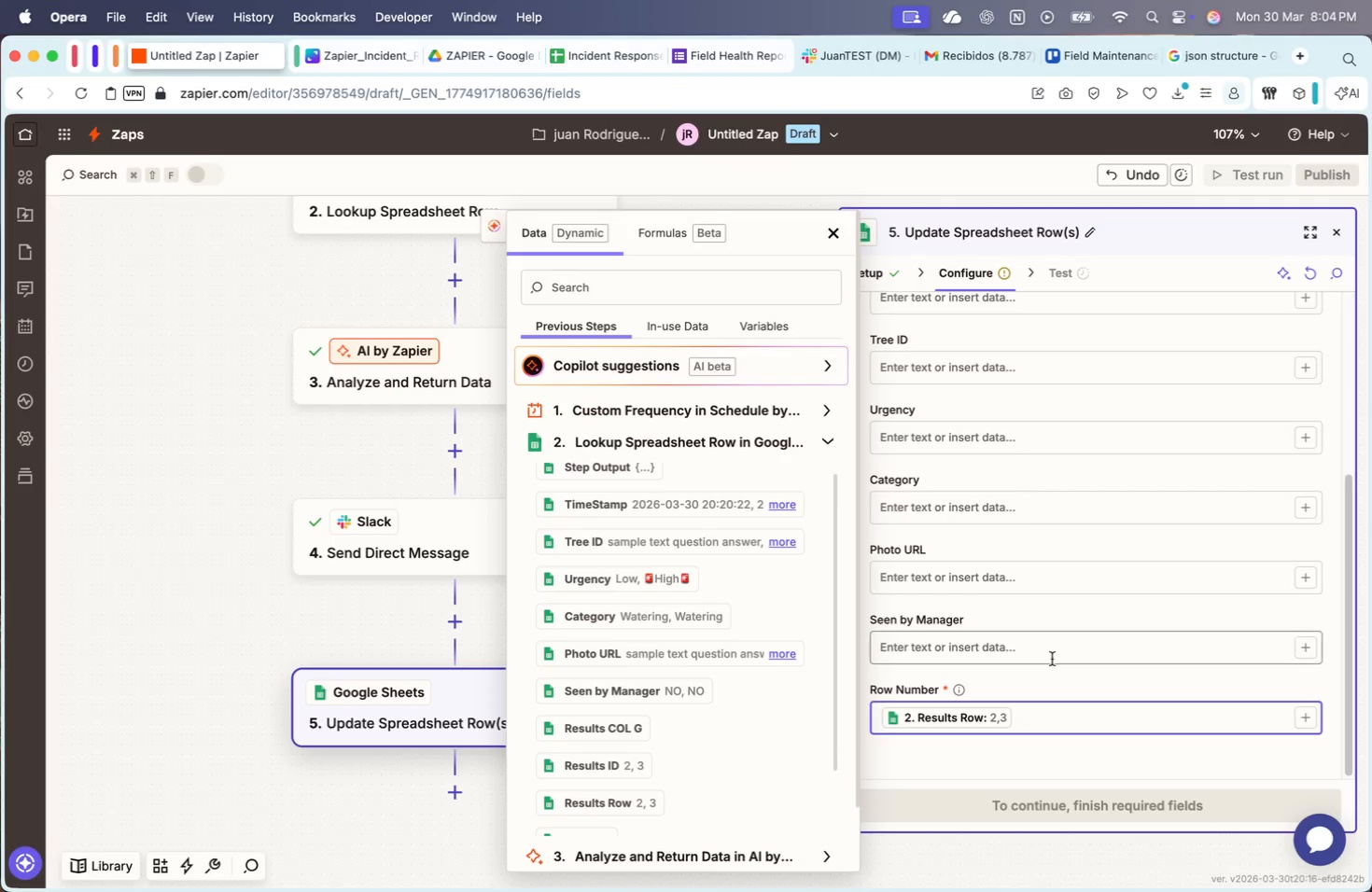 
left_click([1048, 648])
 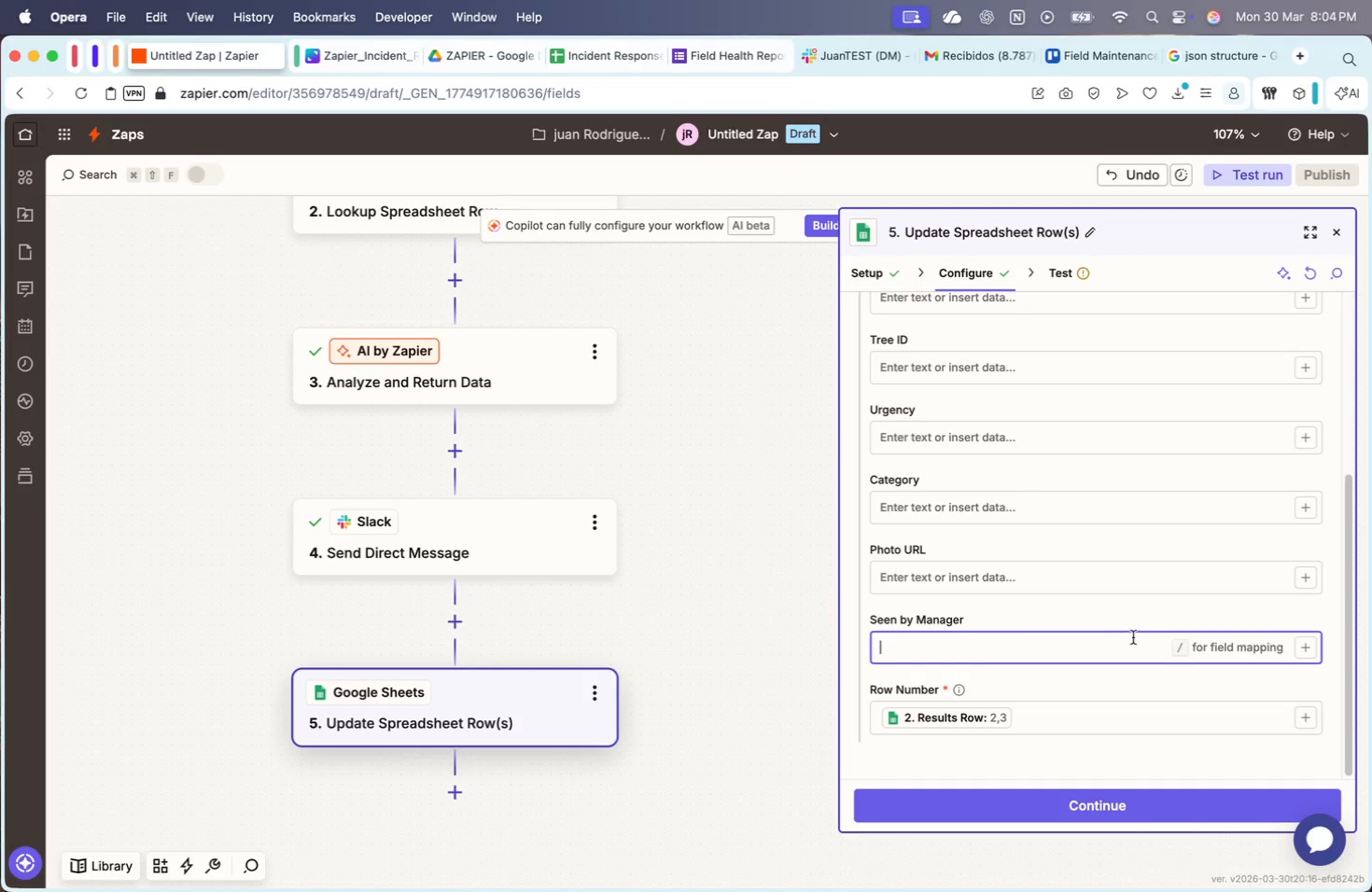 
type(SI)
 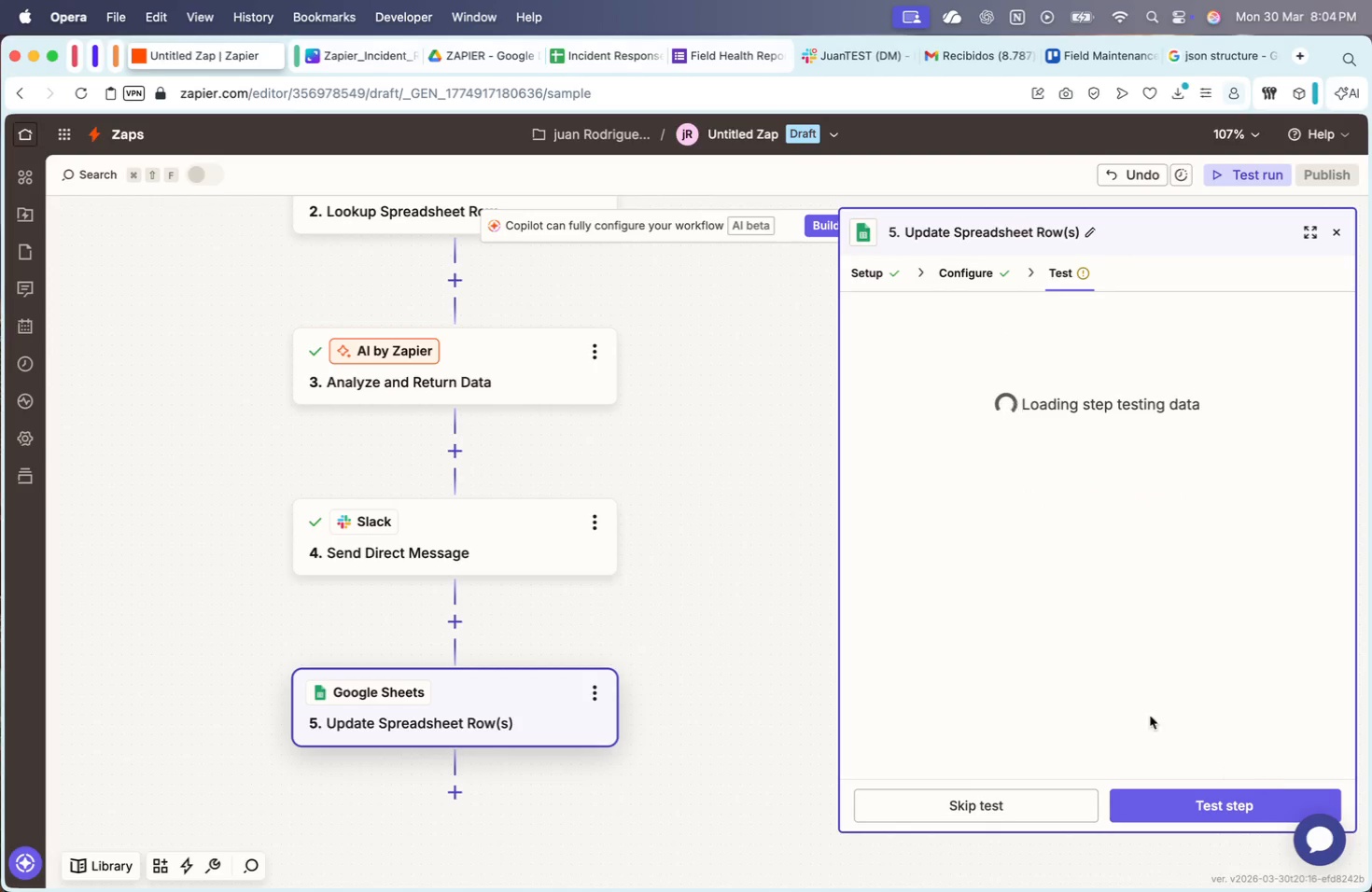 
scroll: coordinate [1040, 649], scroll_direction: down, amount: 13.0
 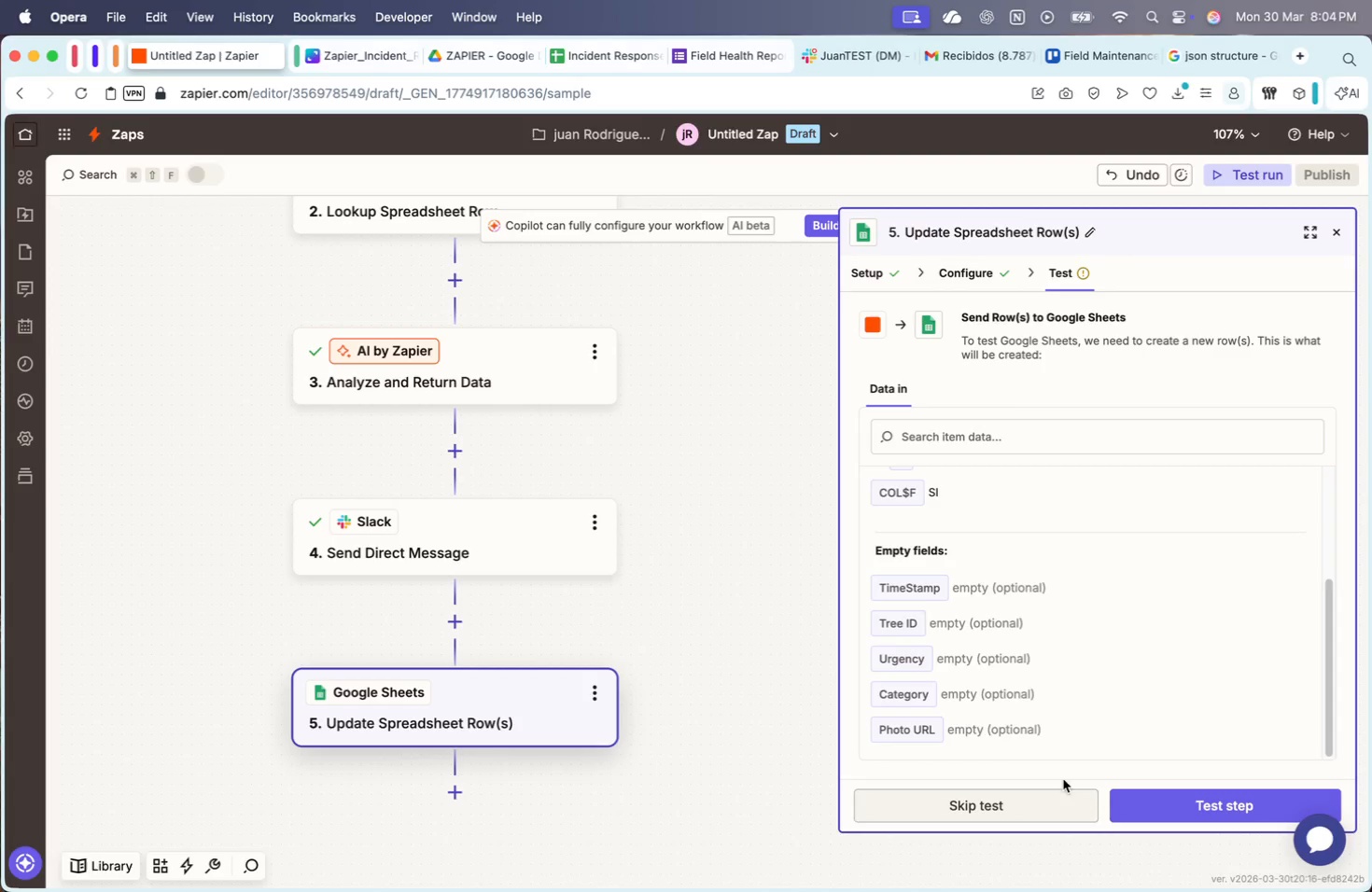 
scroll: coordinate [1006, 570], scroll_direction: up, amount: 6.0
 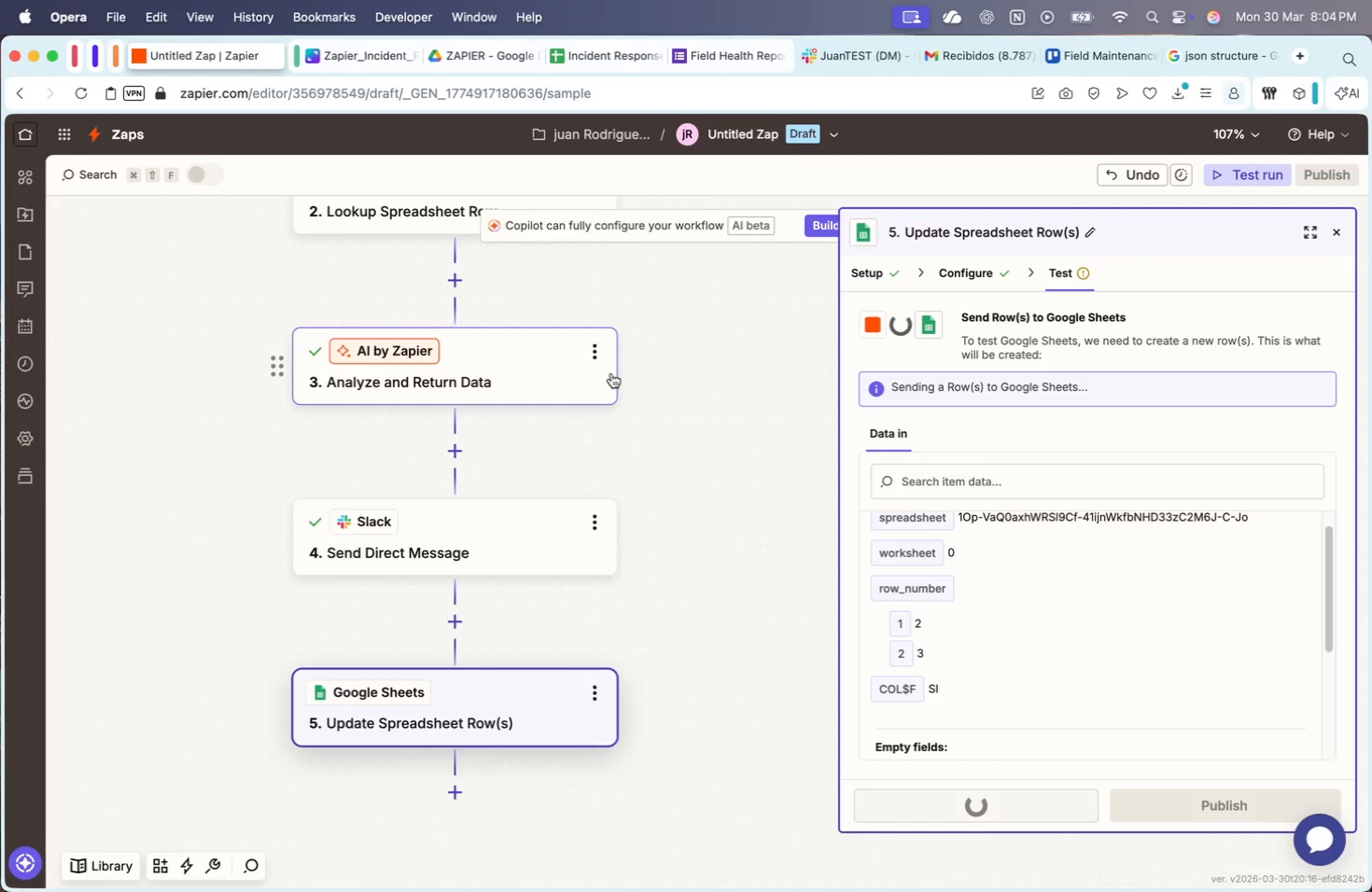 
wait(15.34)
 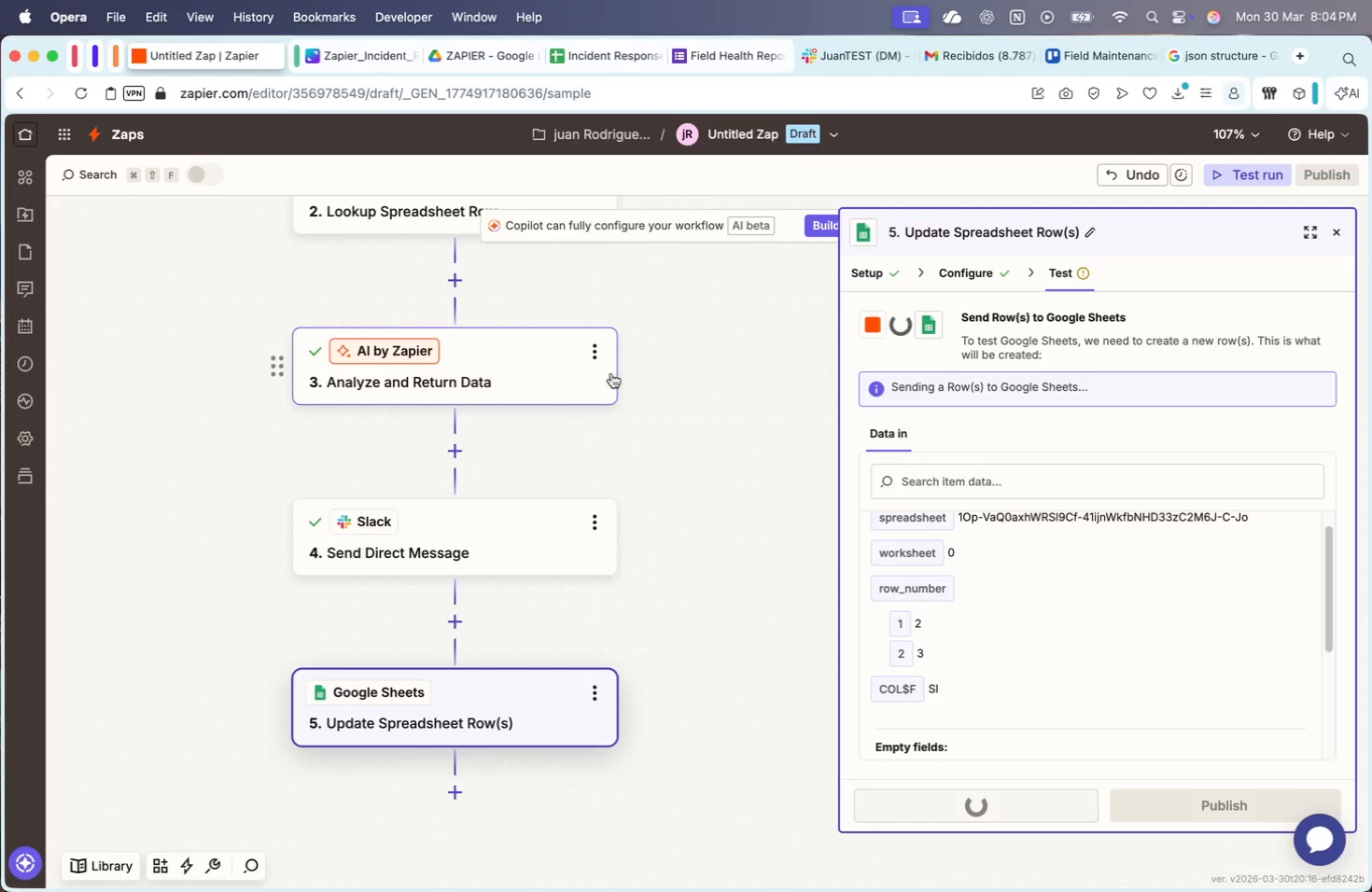 
left_click([221, 54])
 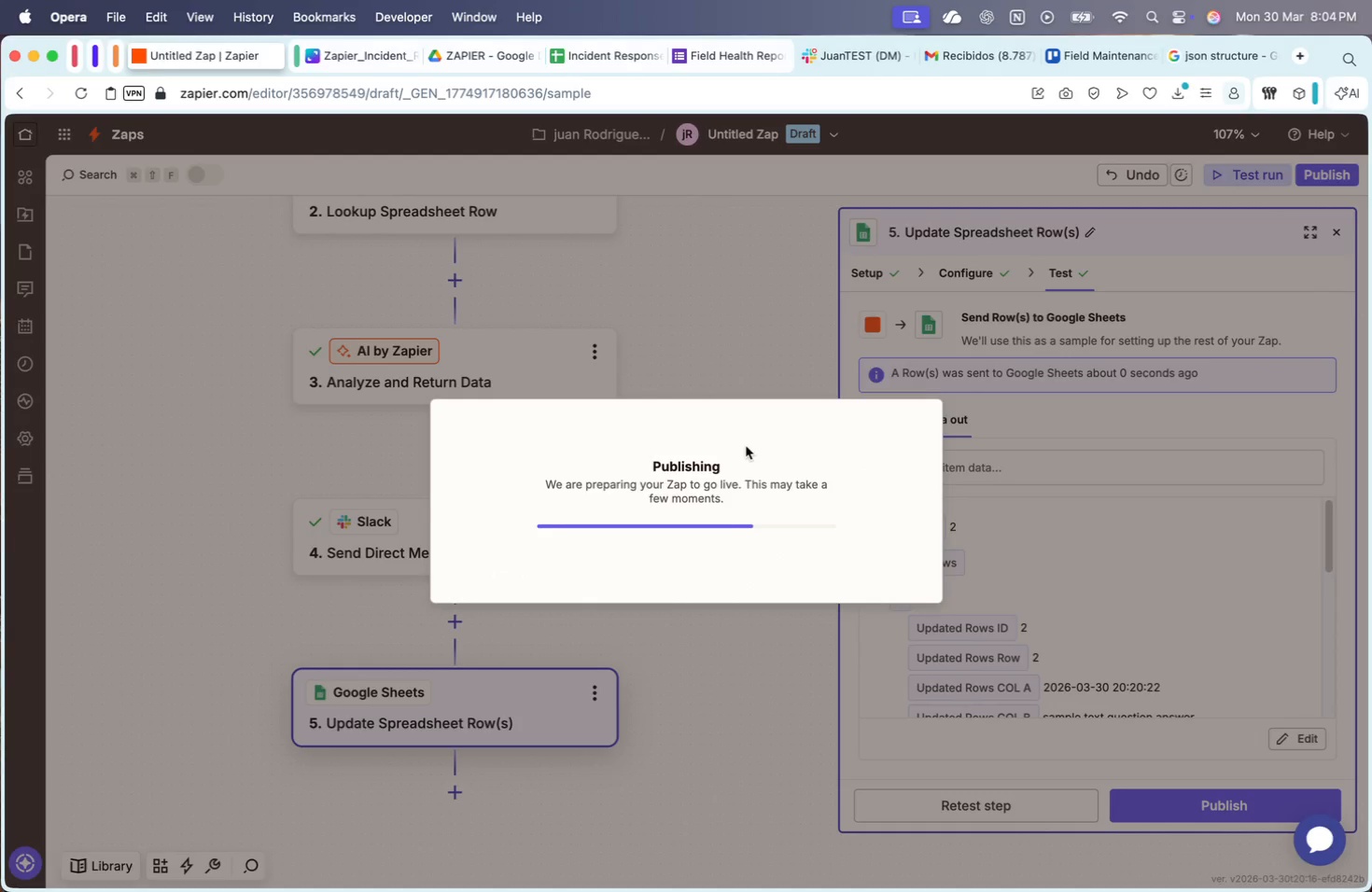 
wait(11.04)
 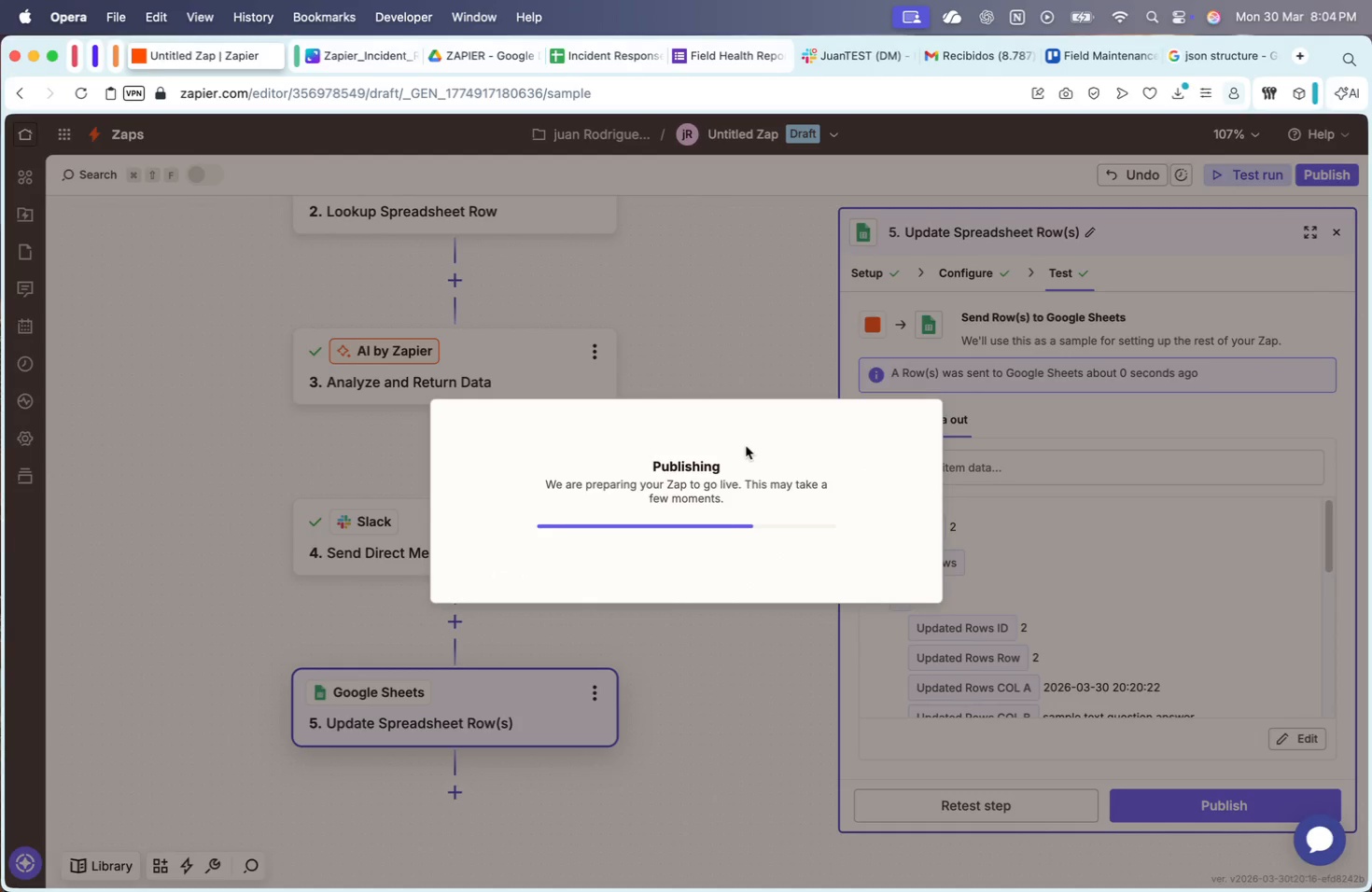 
double_click([923, 160])